 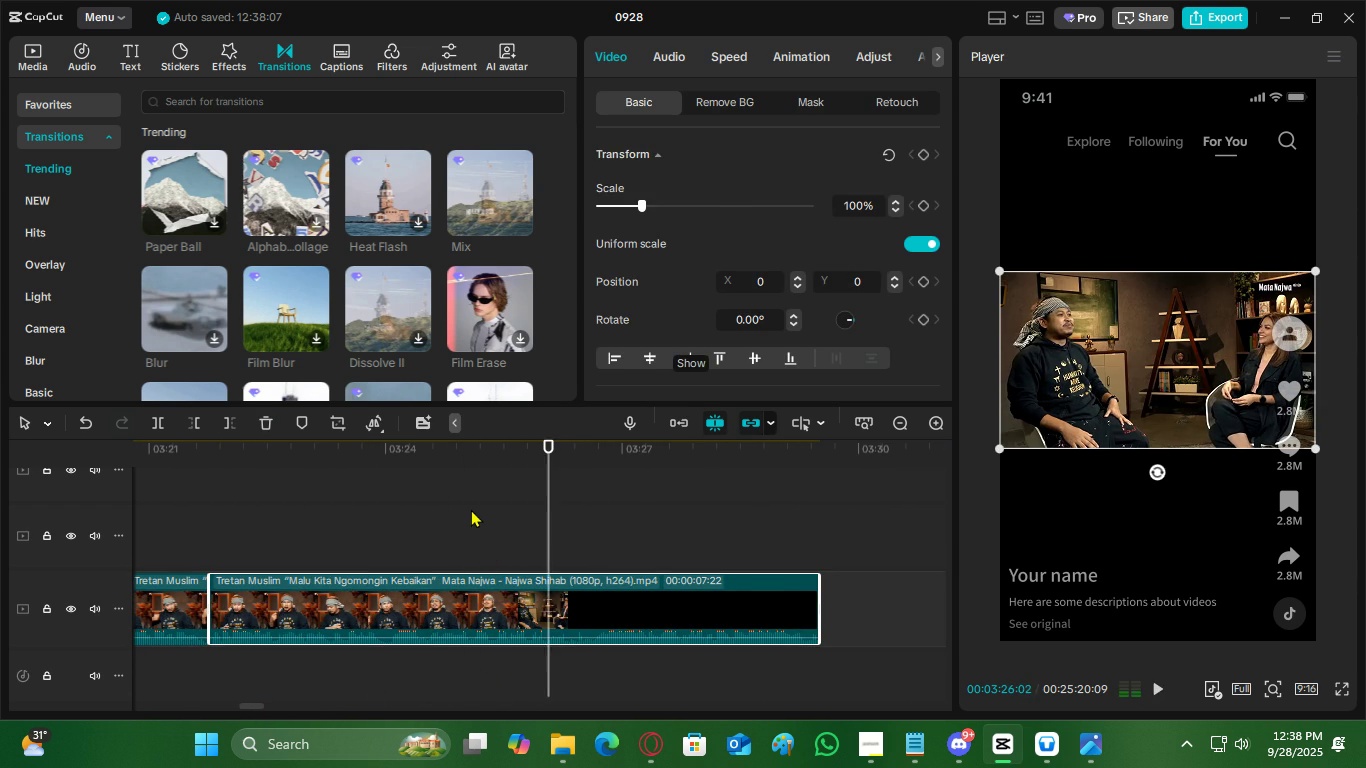 
key(Space)
 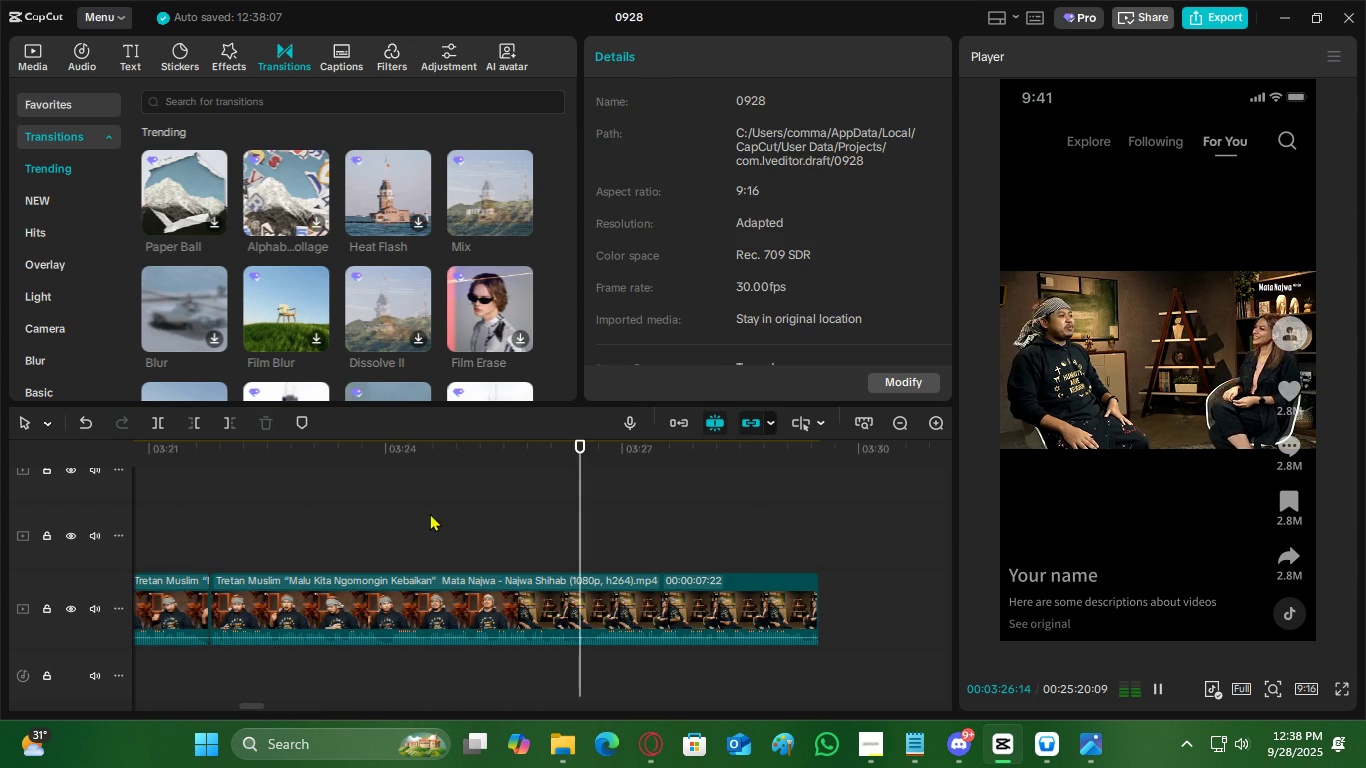 
left_click([430, 513])
 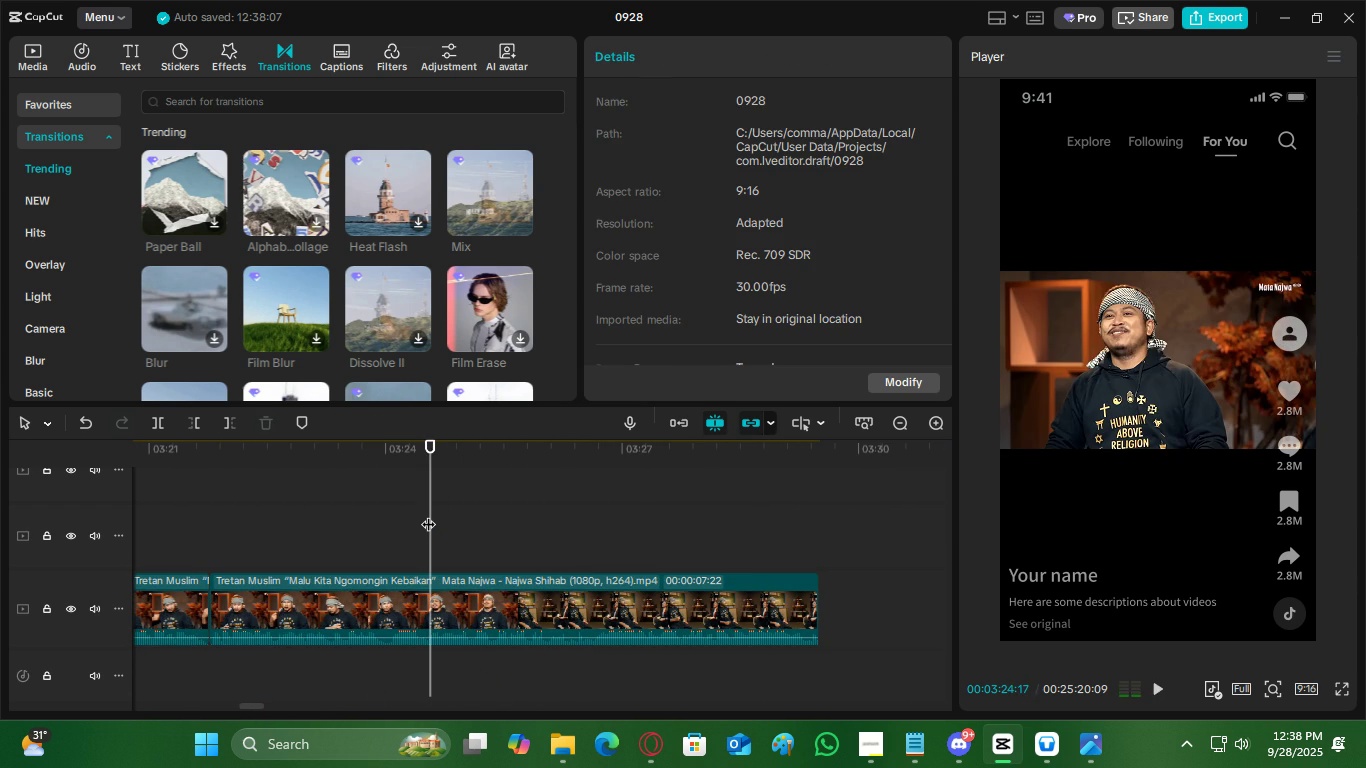 
key(Space)
 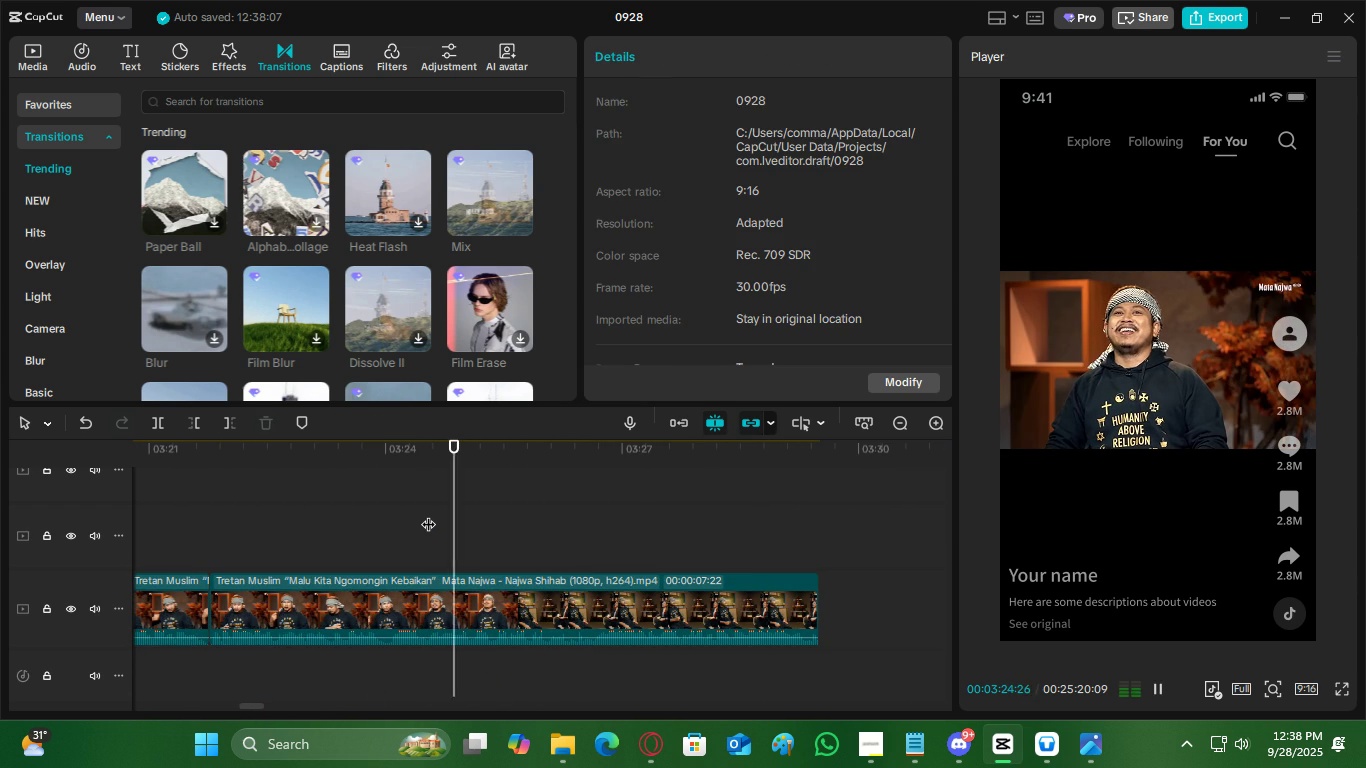 
key(Space)
 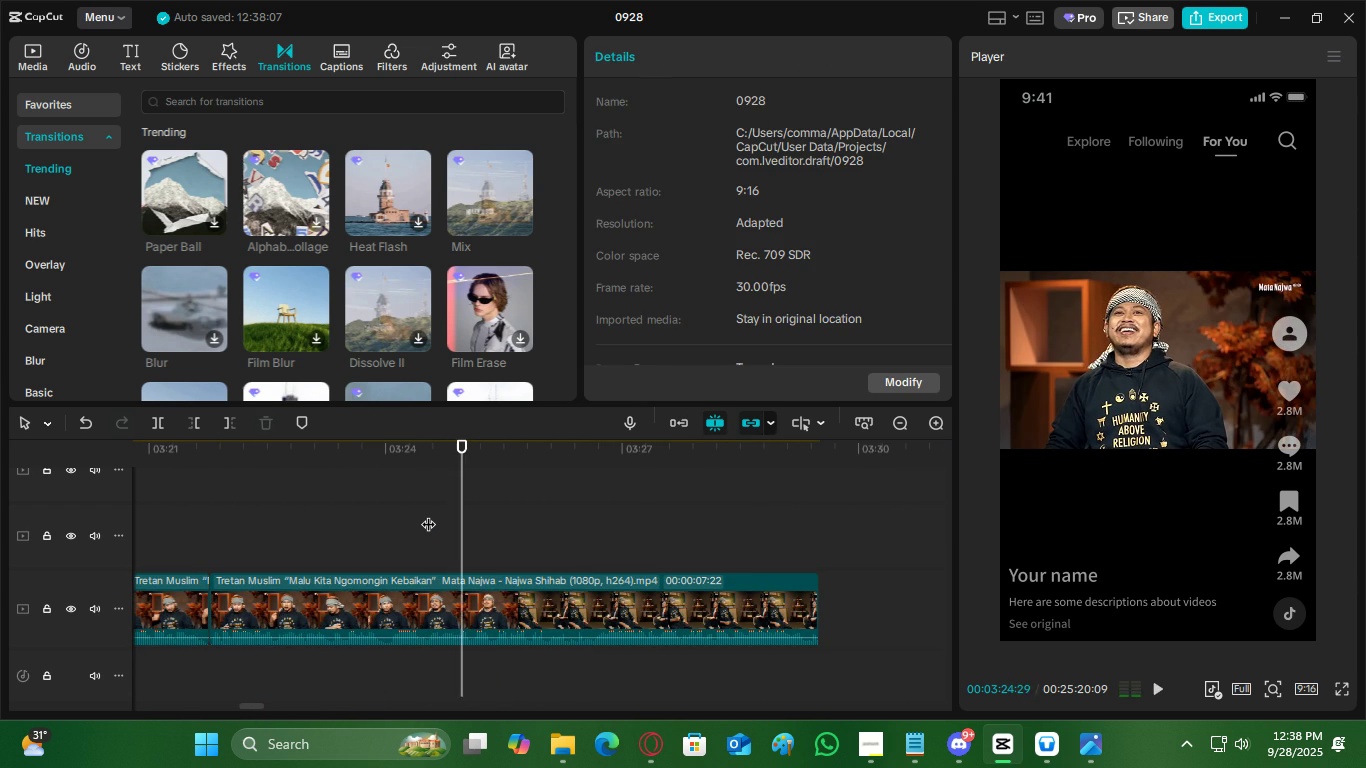 
key(Space)
 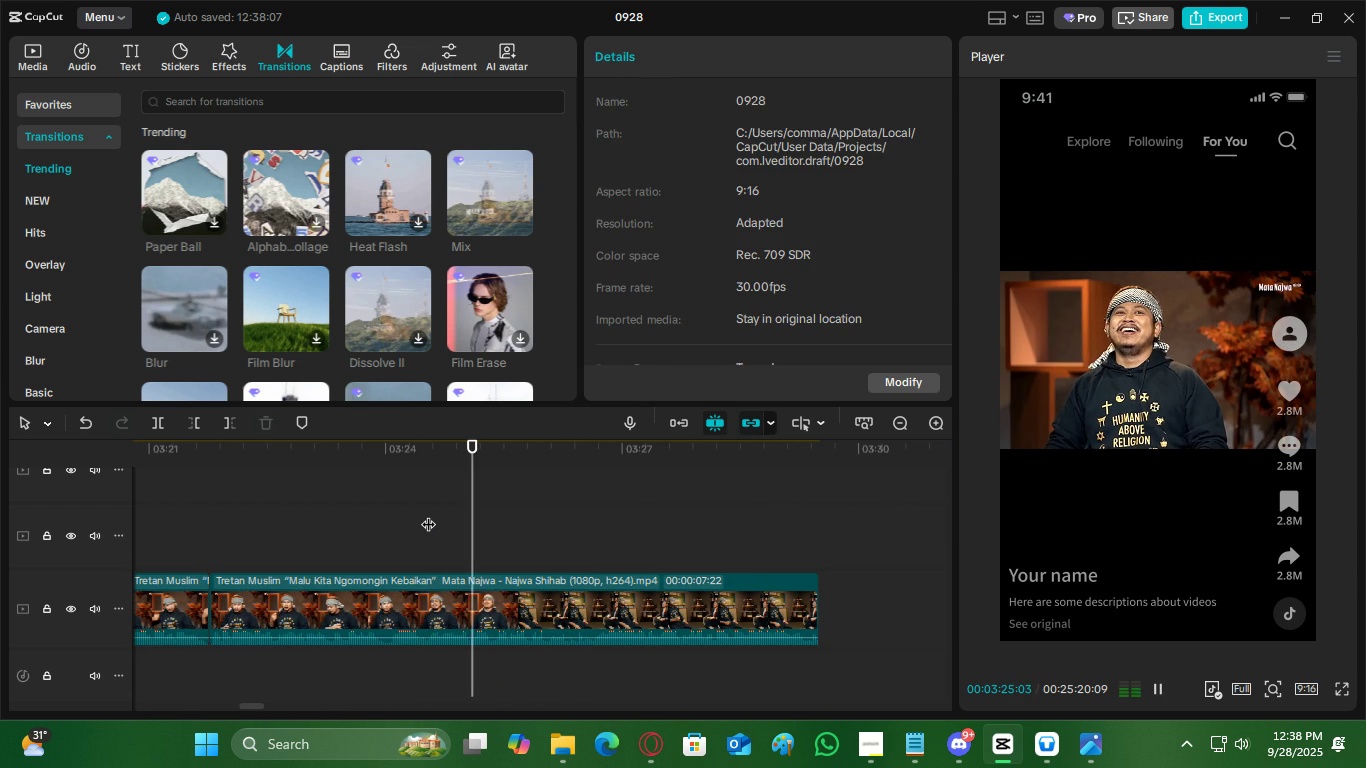 
key(Space)
 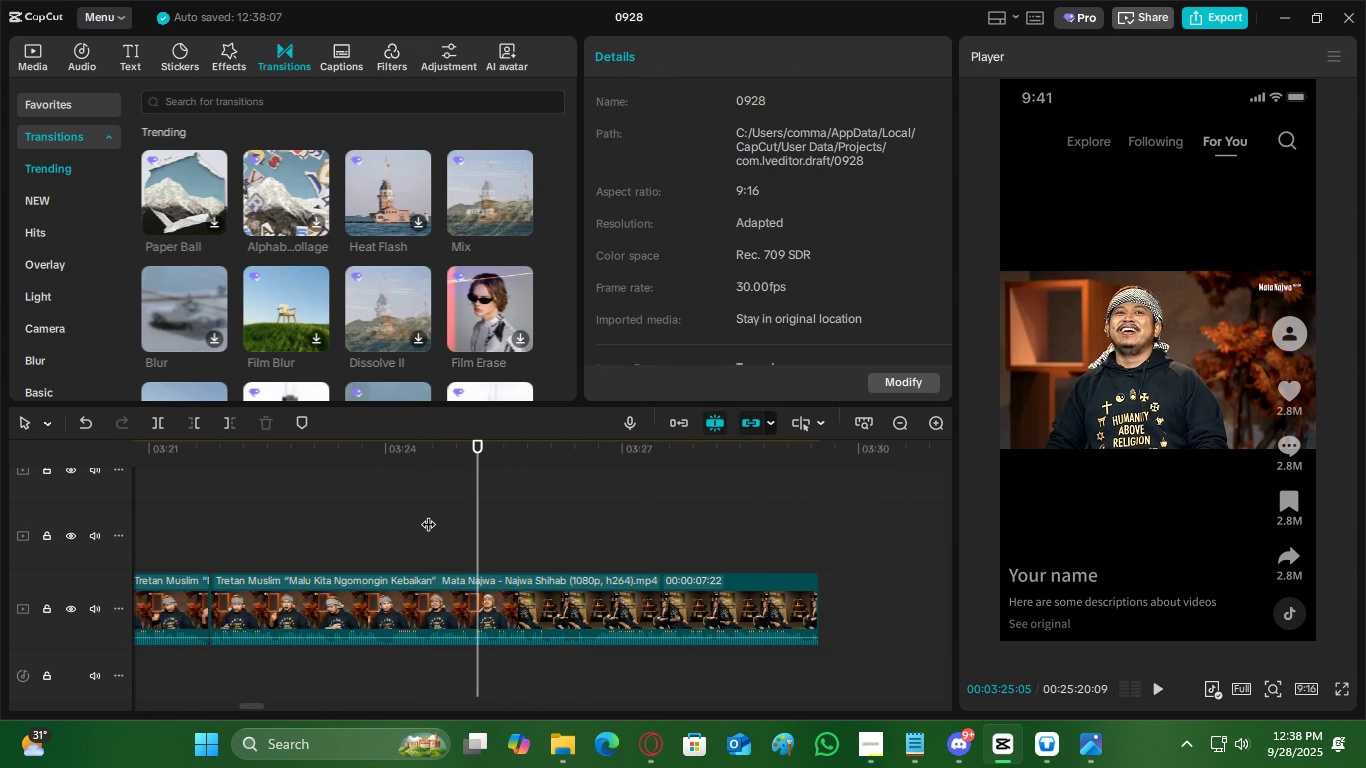 
key(Space)
 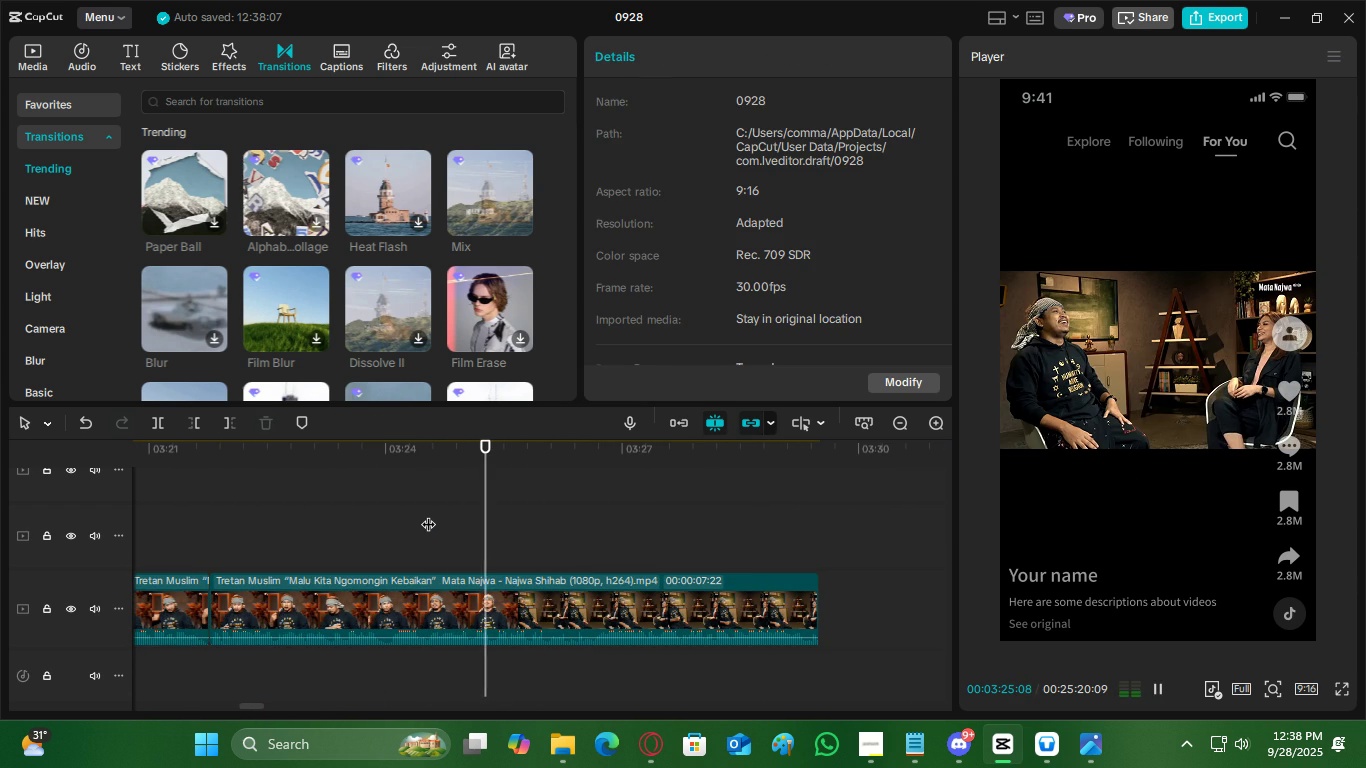 
key(Space)
 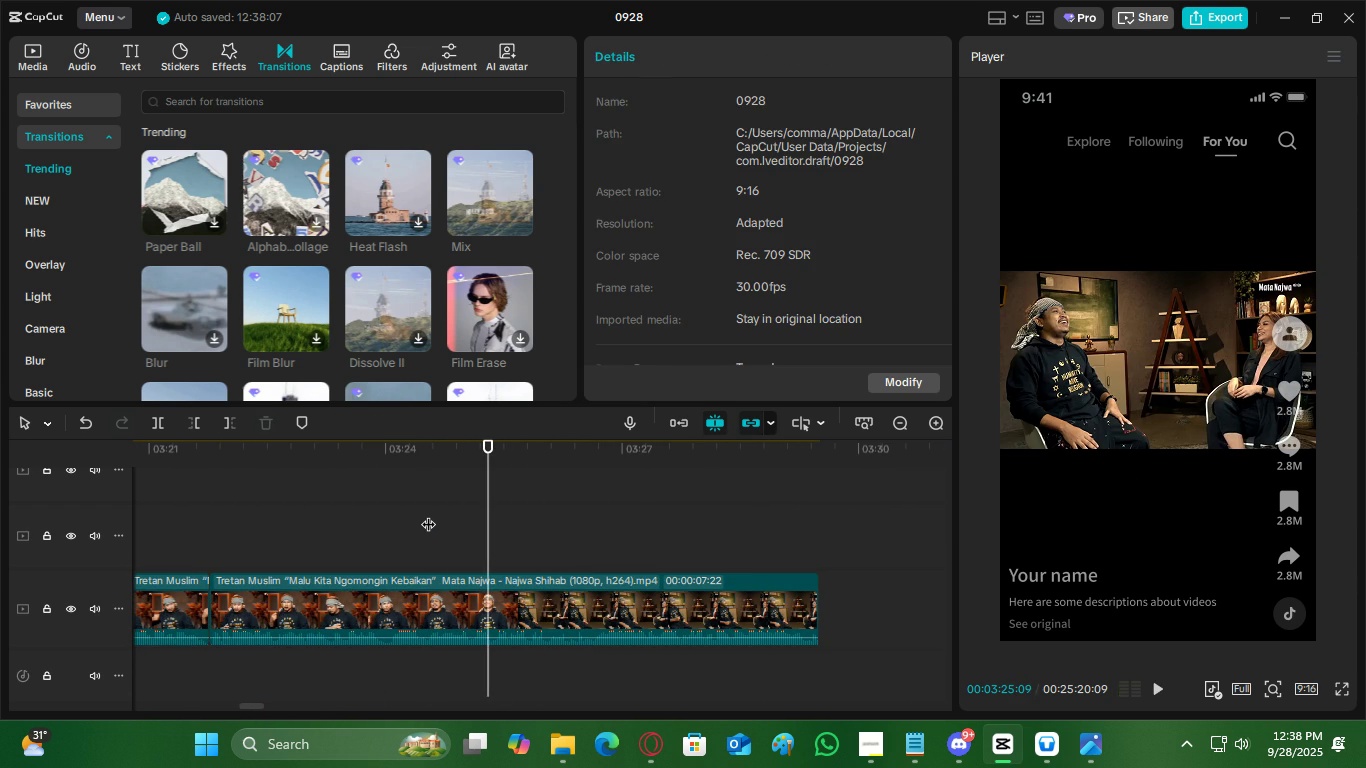 
key(ArrowLeft)
 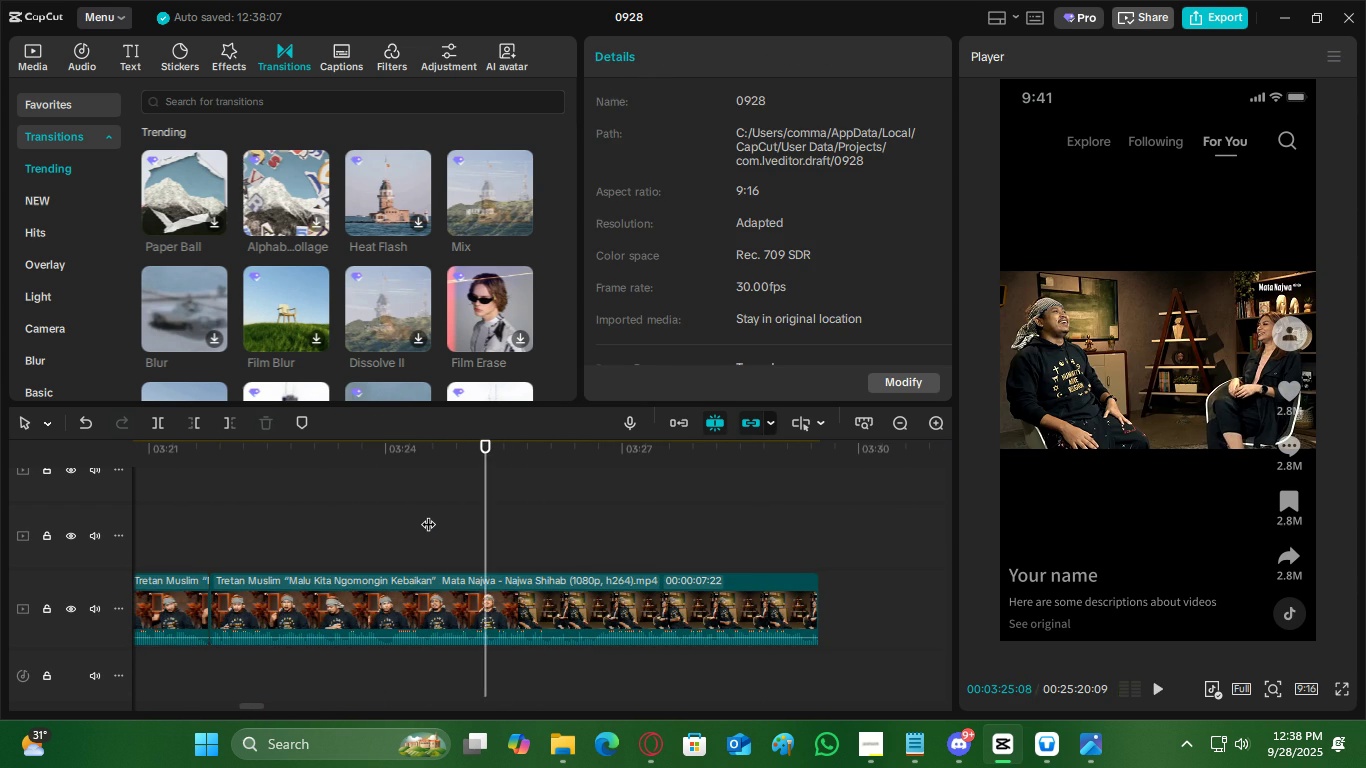 
key(ArrowLeft)
 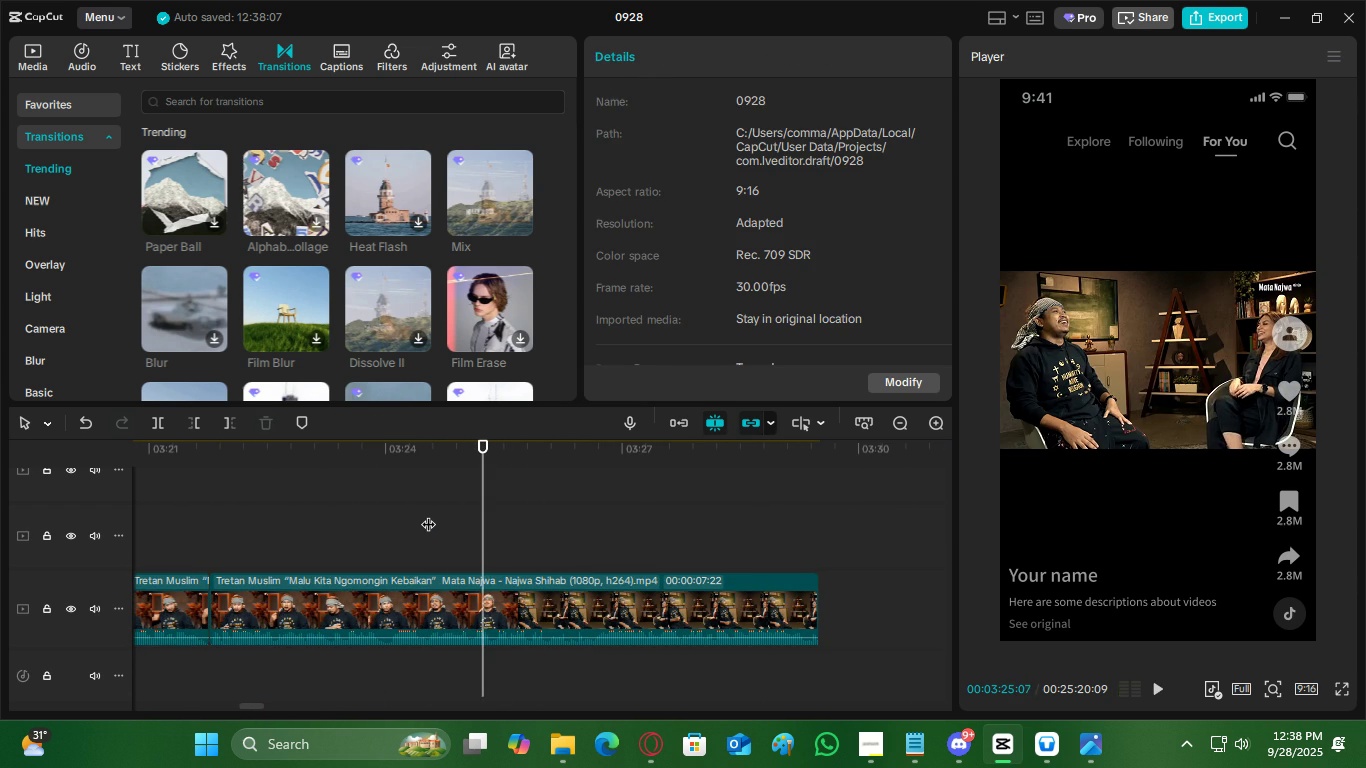 
key(ArrowLeft)
 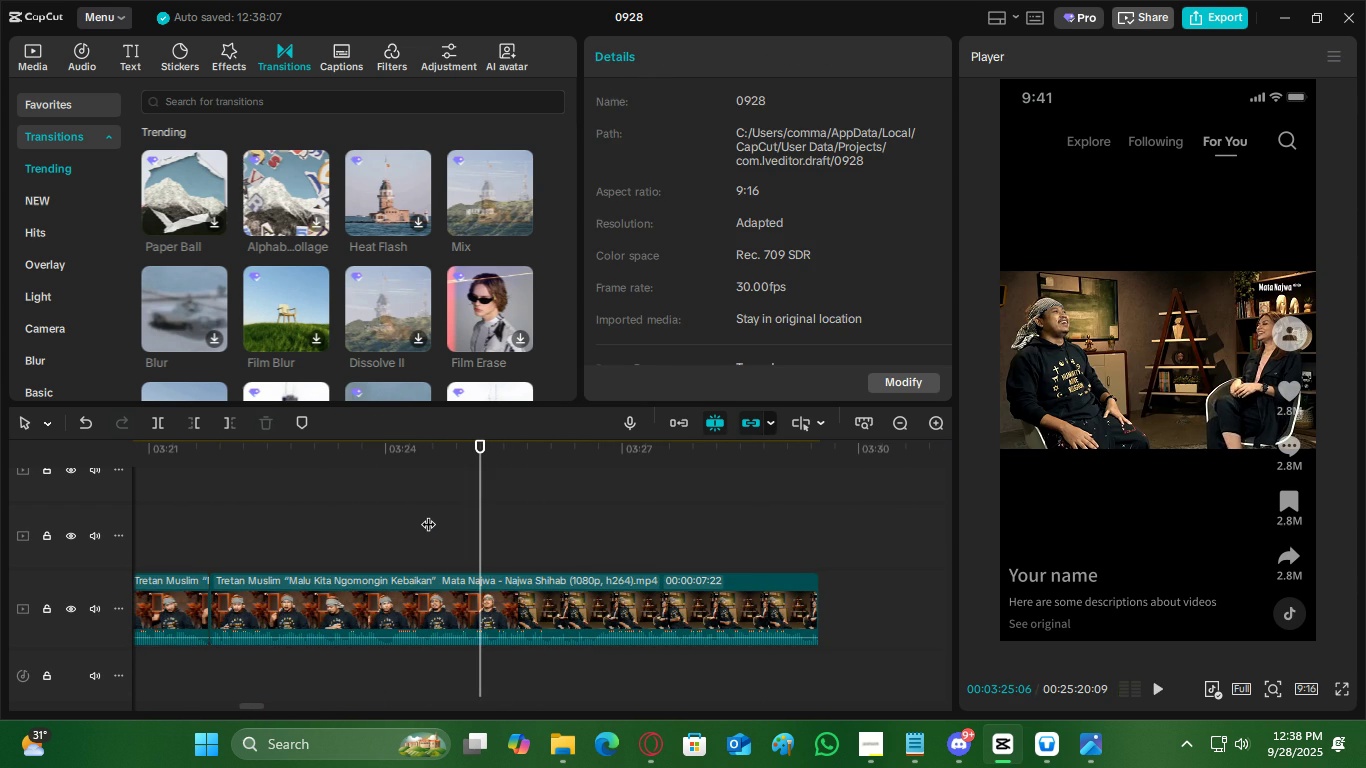 
key(ArrowLeft)
 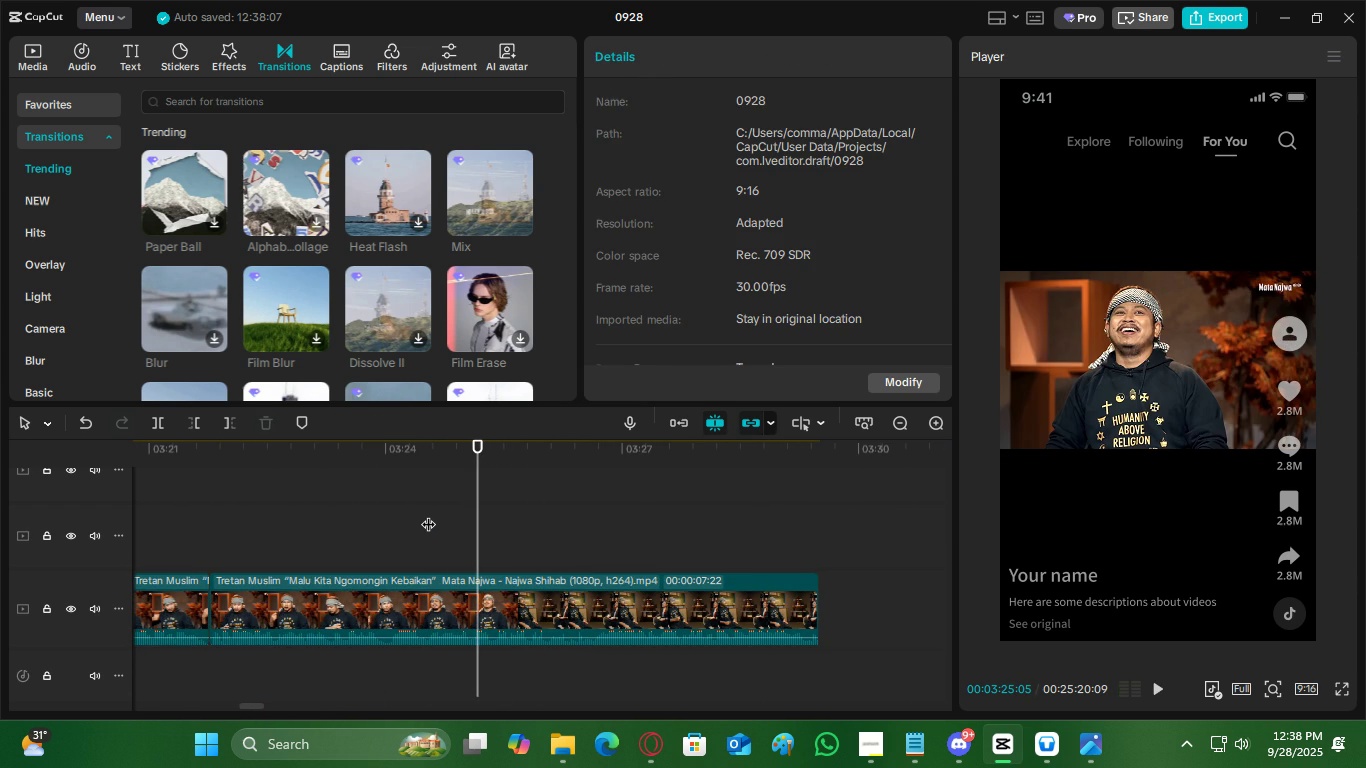 
key(ArrowRight)
 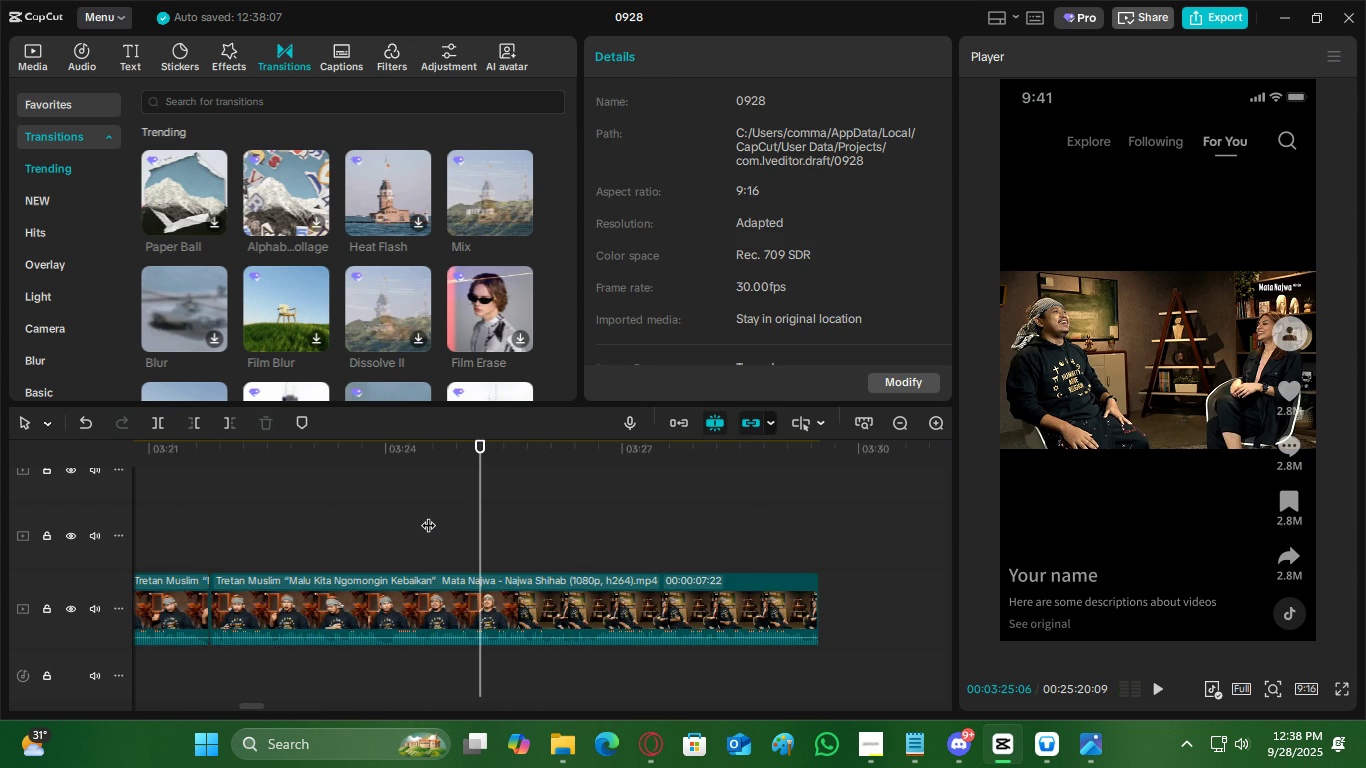 
key(C)
 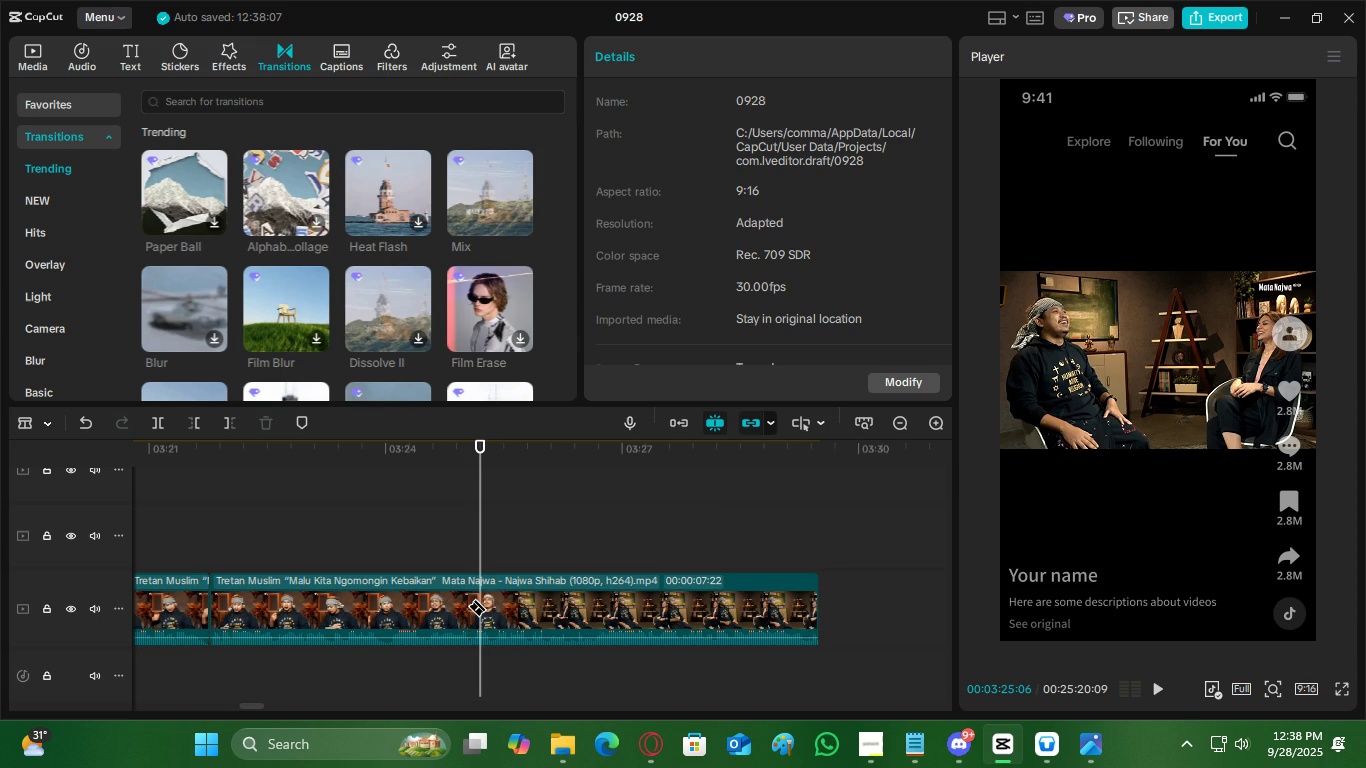 
left_click([477, 598])
 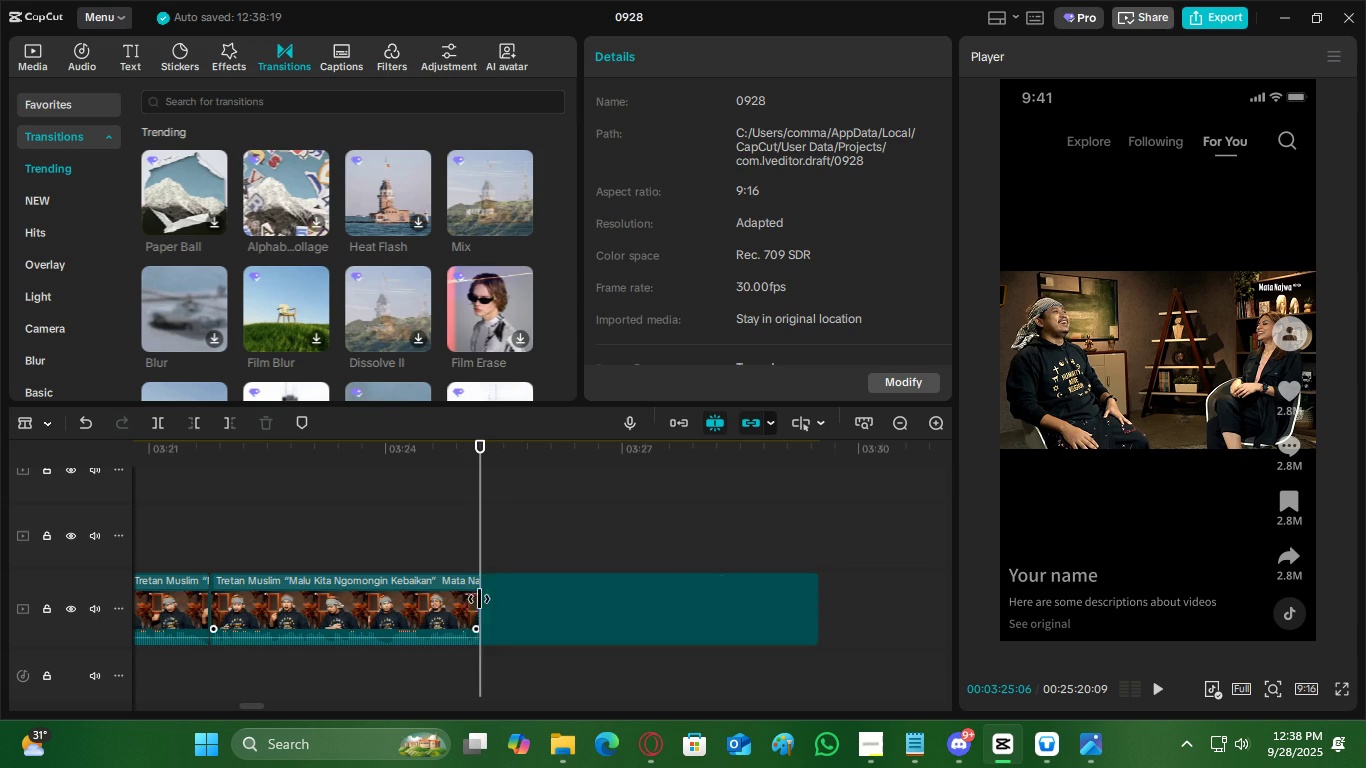 
key(V)
 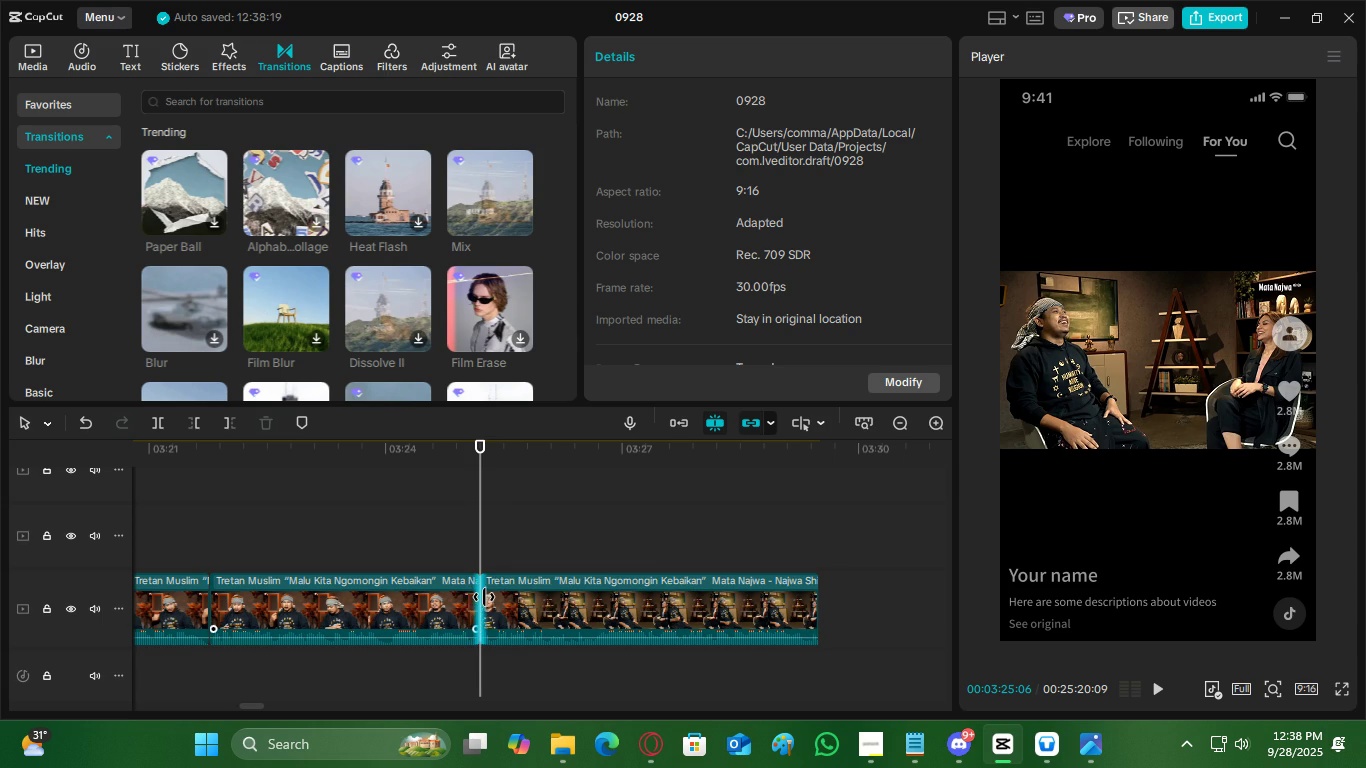 
key(Space)
 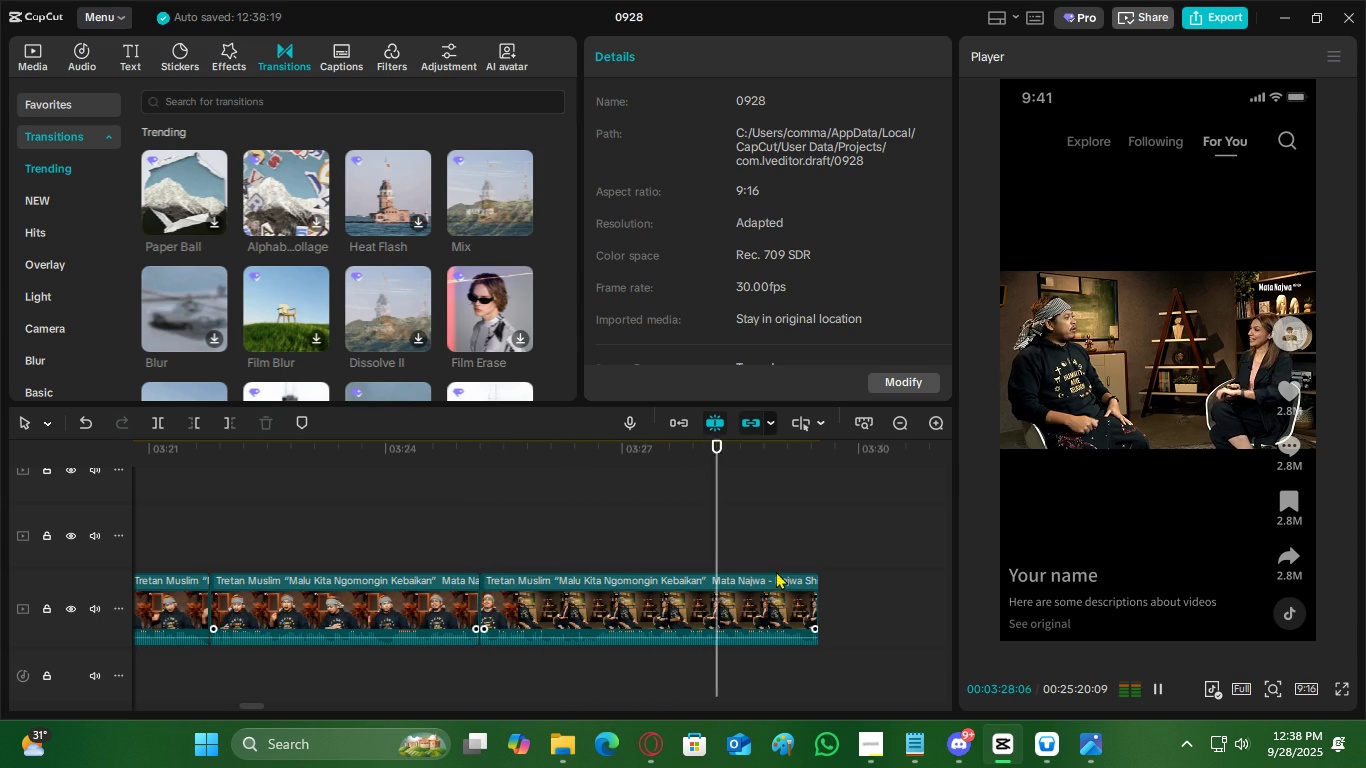 
key(Space)
 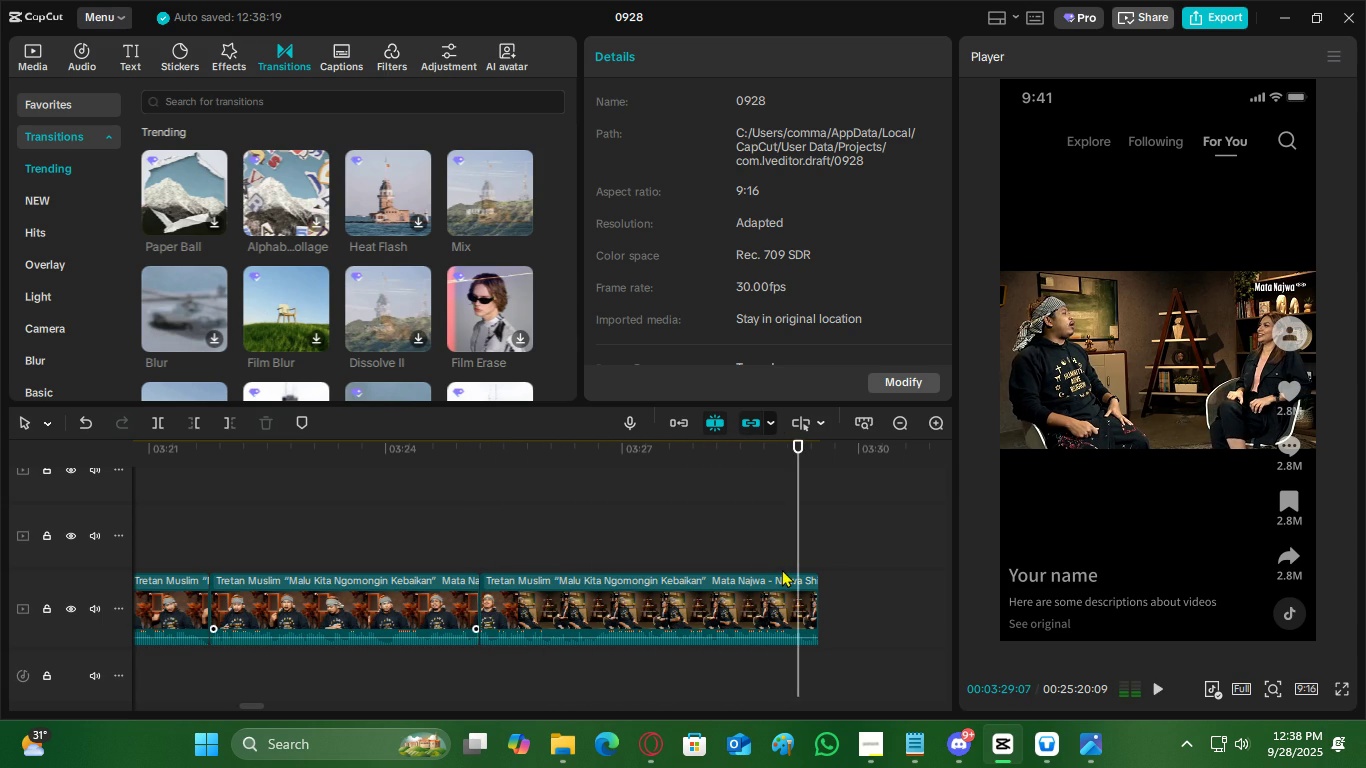 
key(Space)
 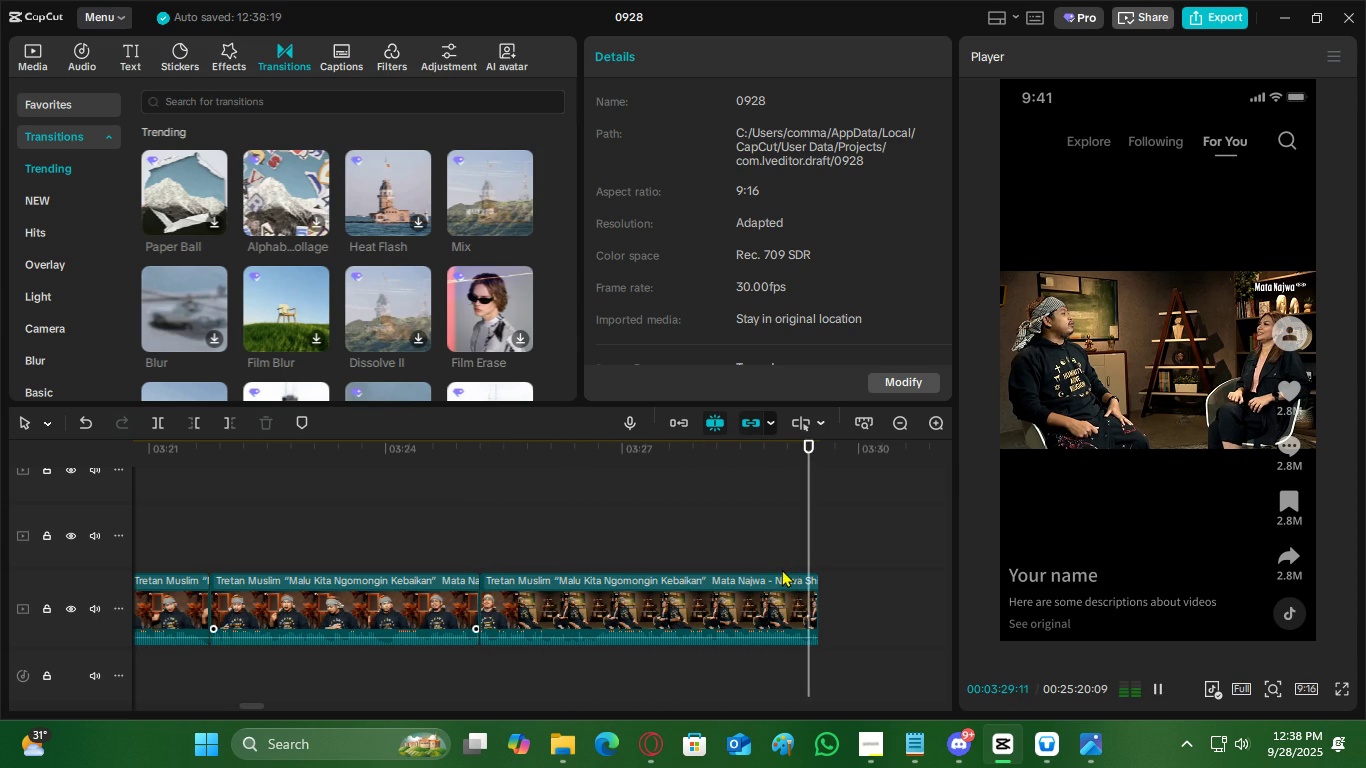 
key(Space)
 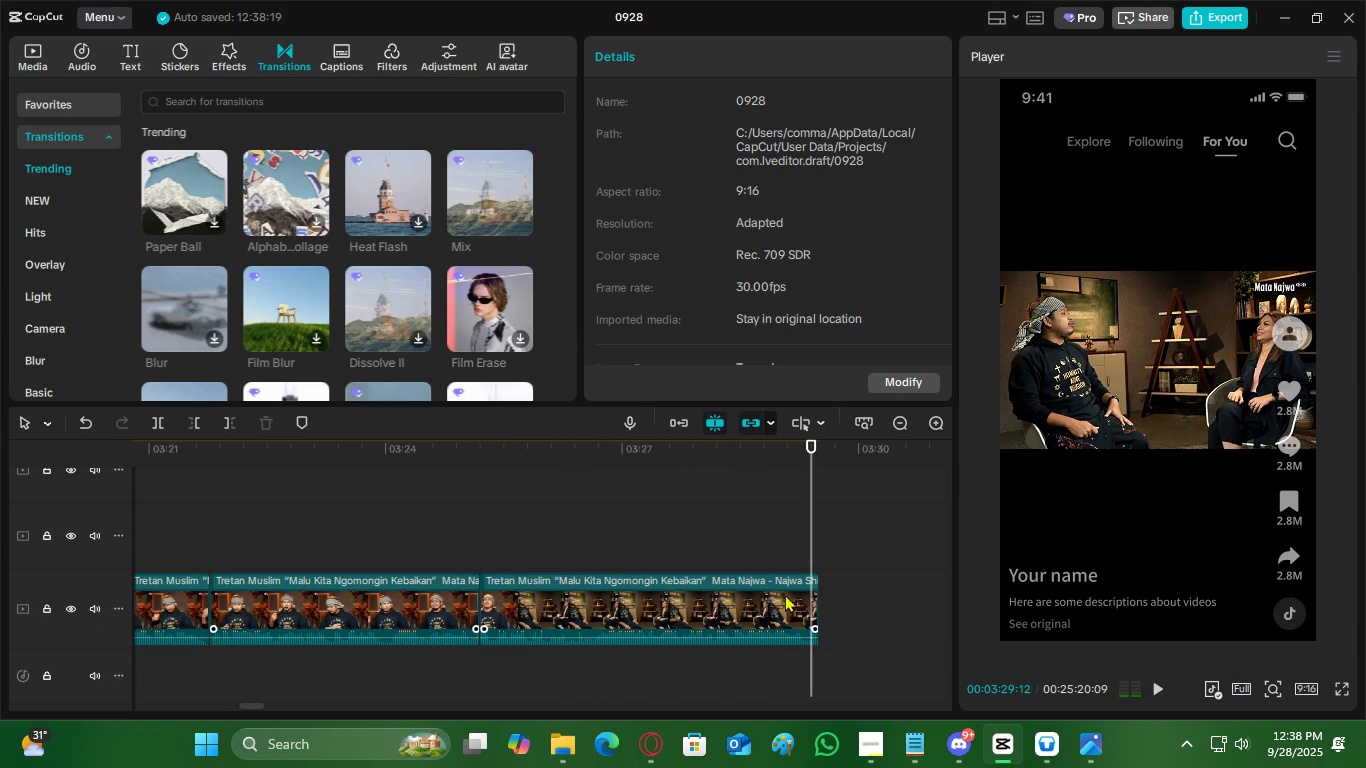 
key(V)
 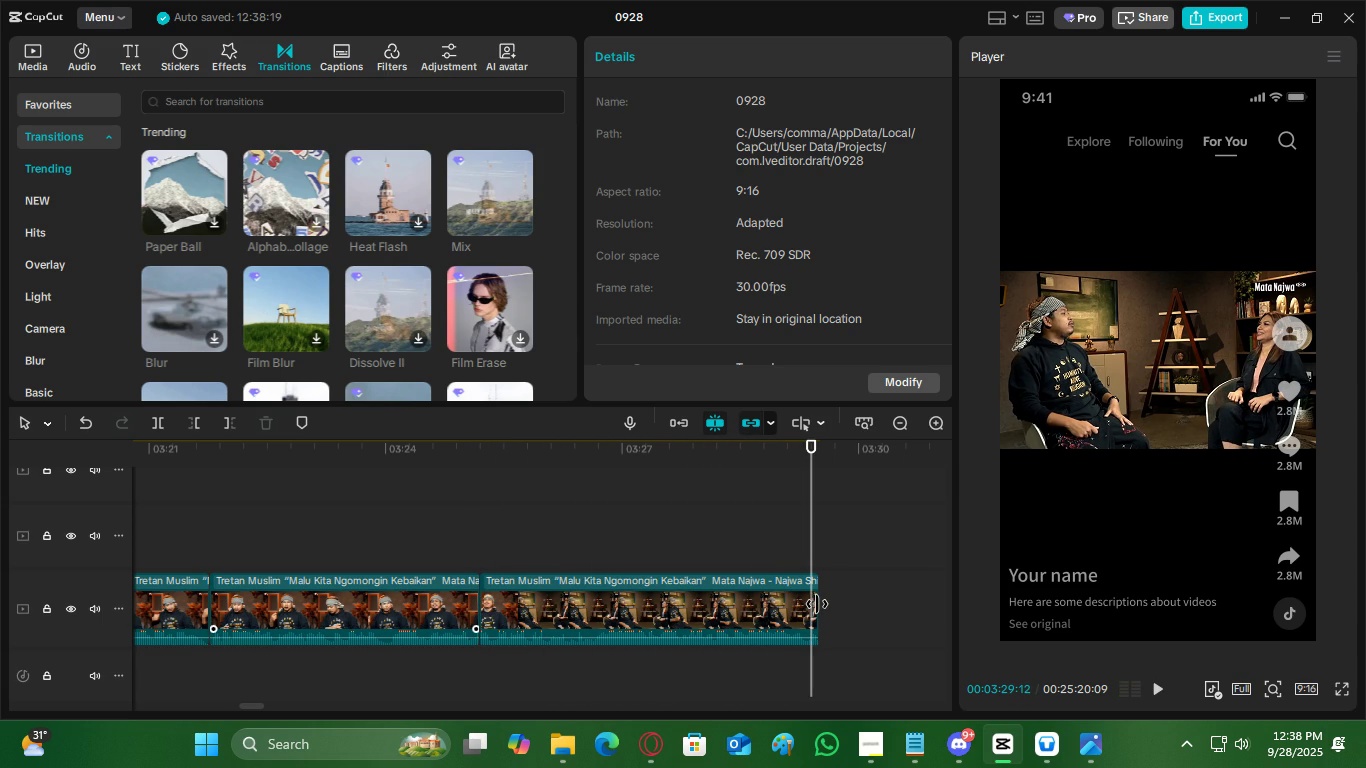 
left_click([741, 596])
 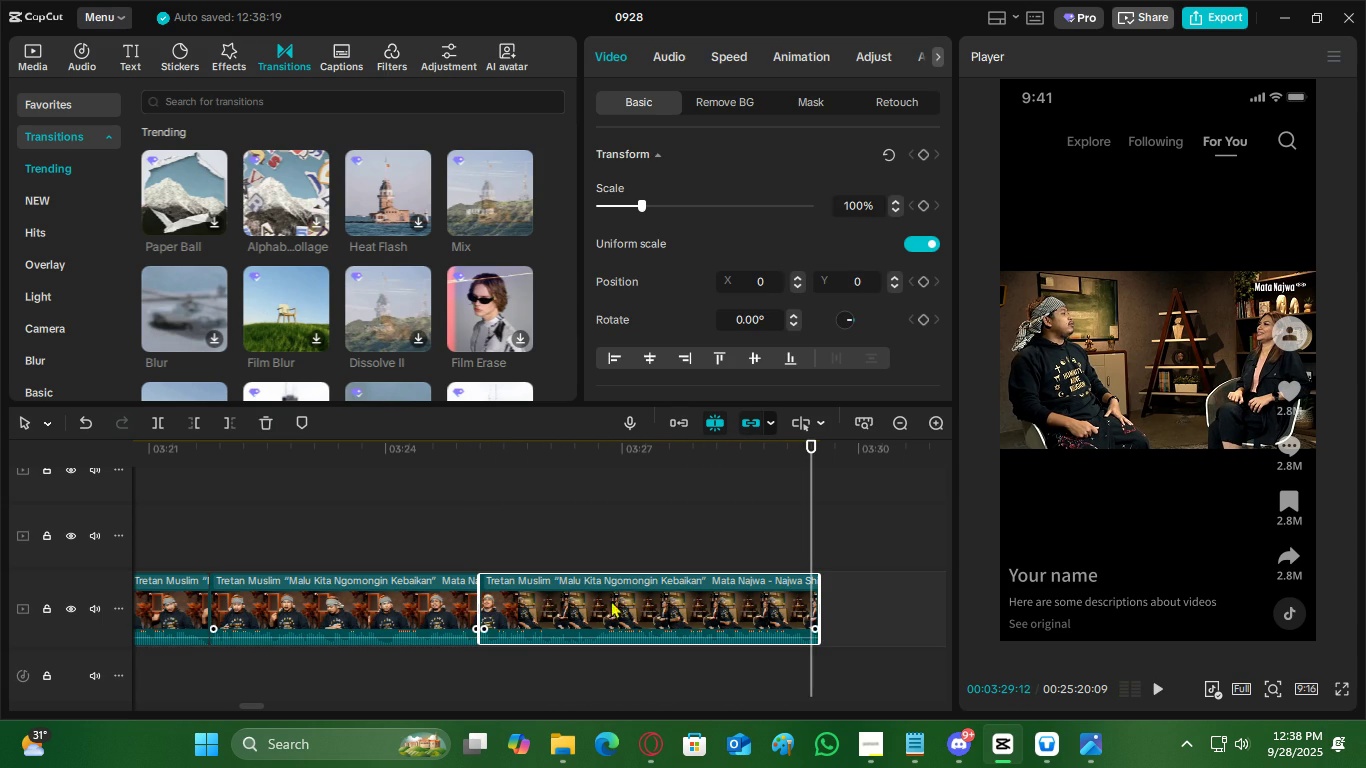 
key(Control+ControlLeft)
 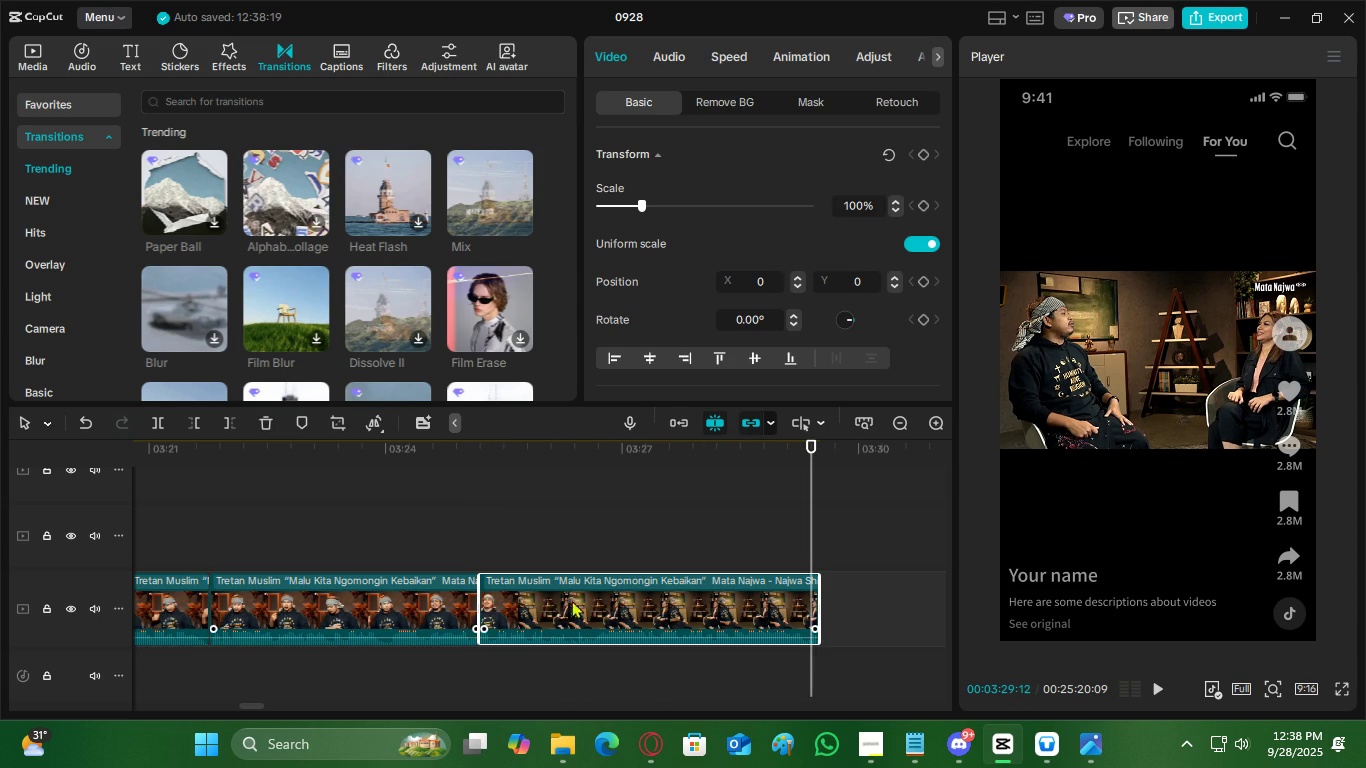 
key(Control+S)